 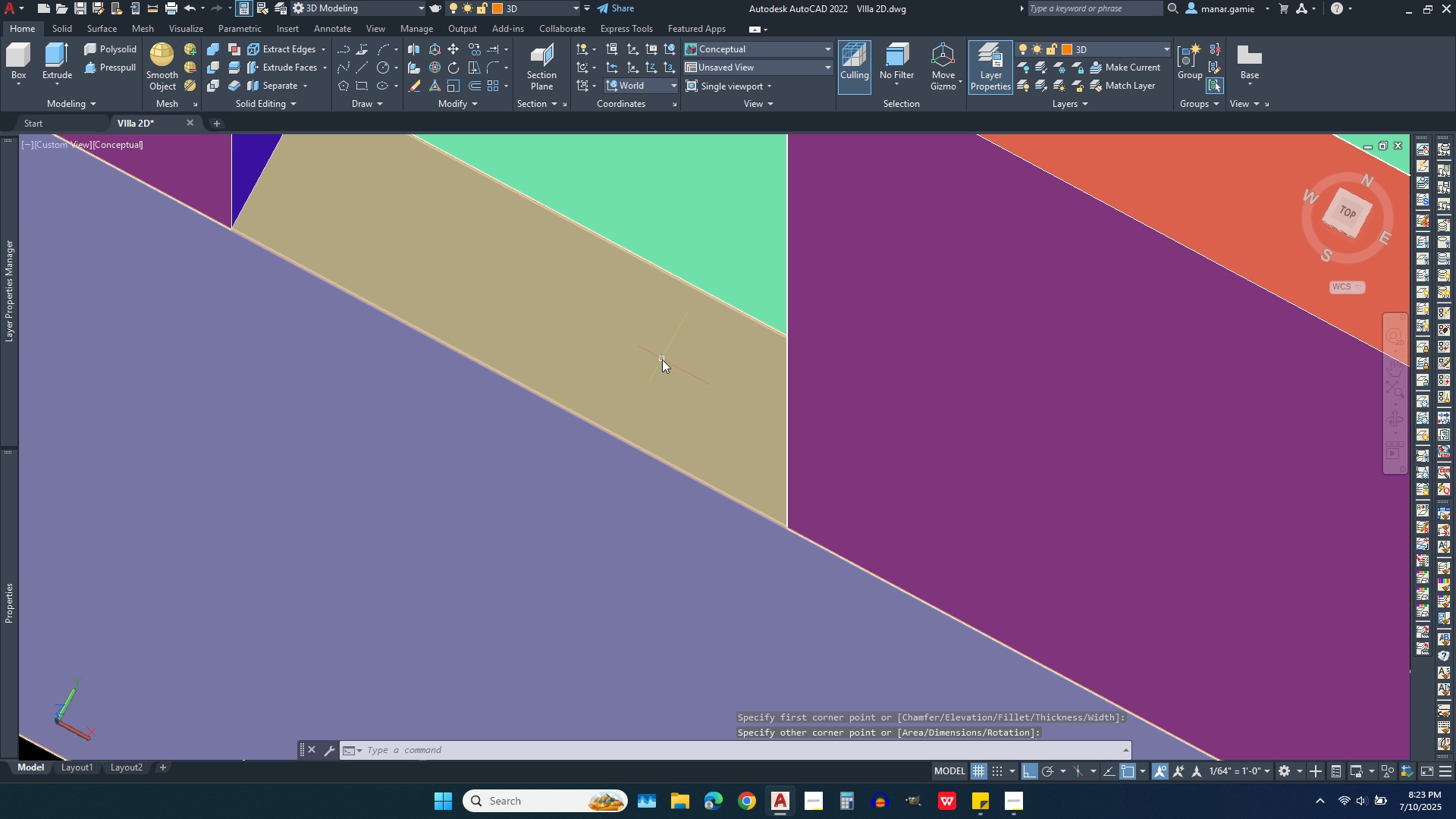 
scroll: coordinate [556, 384], scroll_direction: down, amount: 4.0
 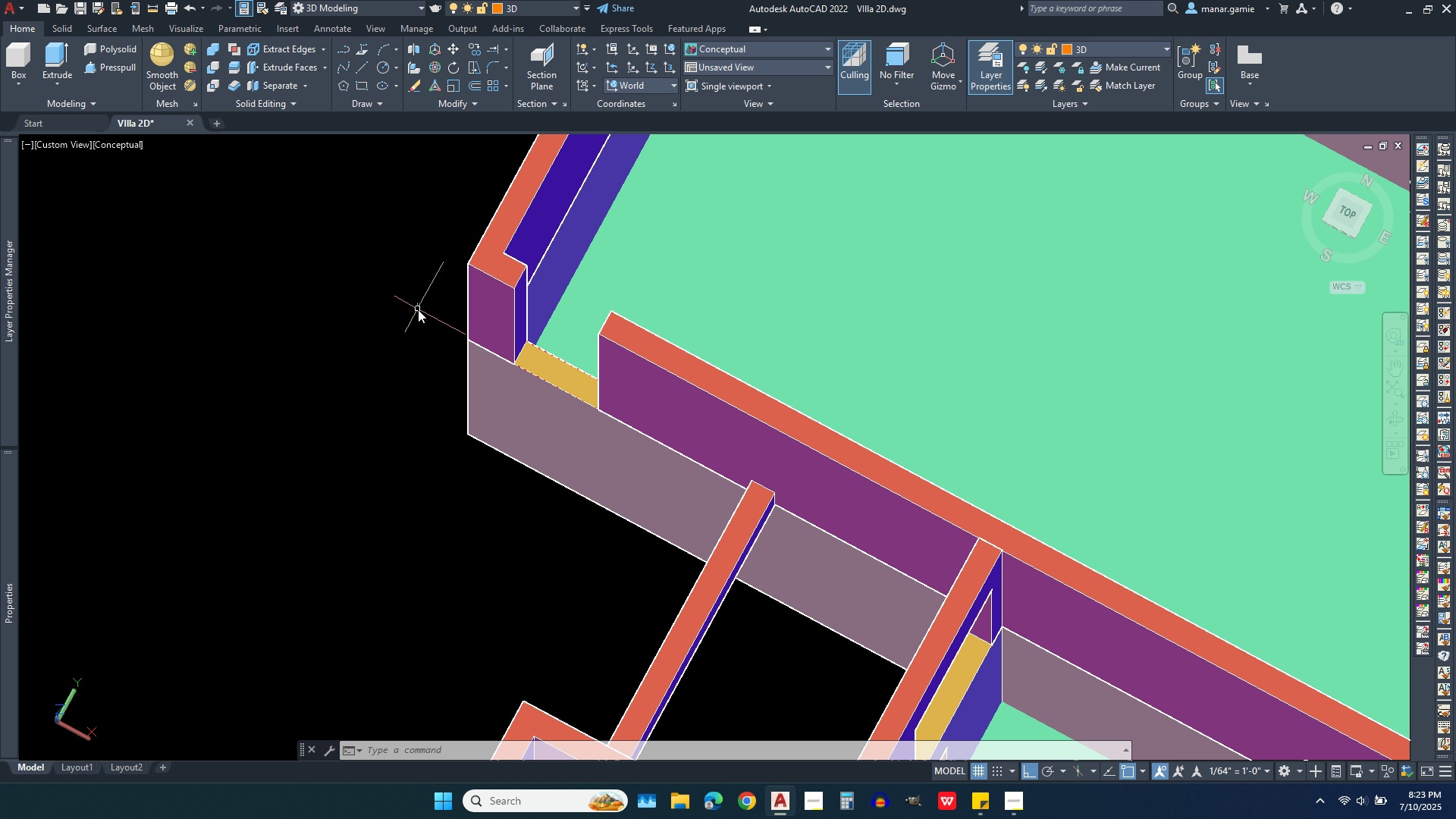 
left_click([418, 309])
 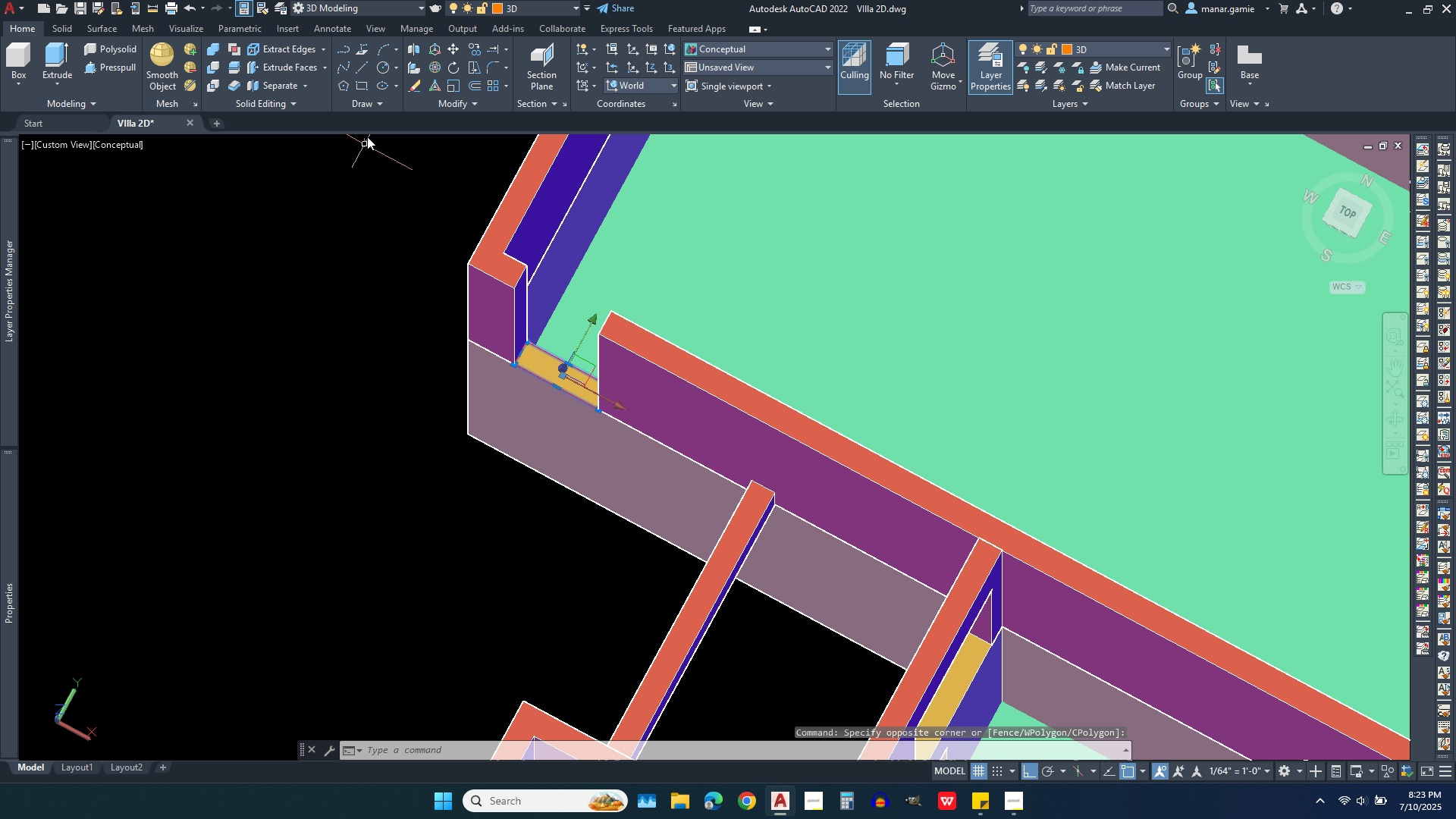 
left_click([381, 102])
 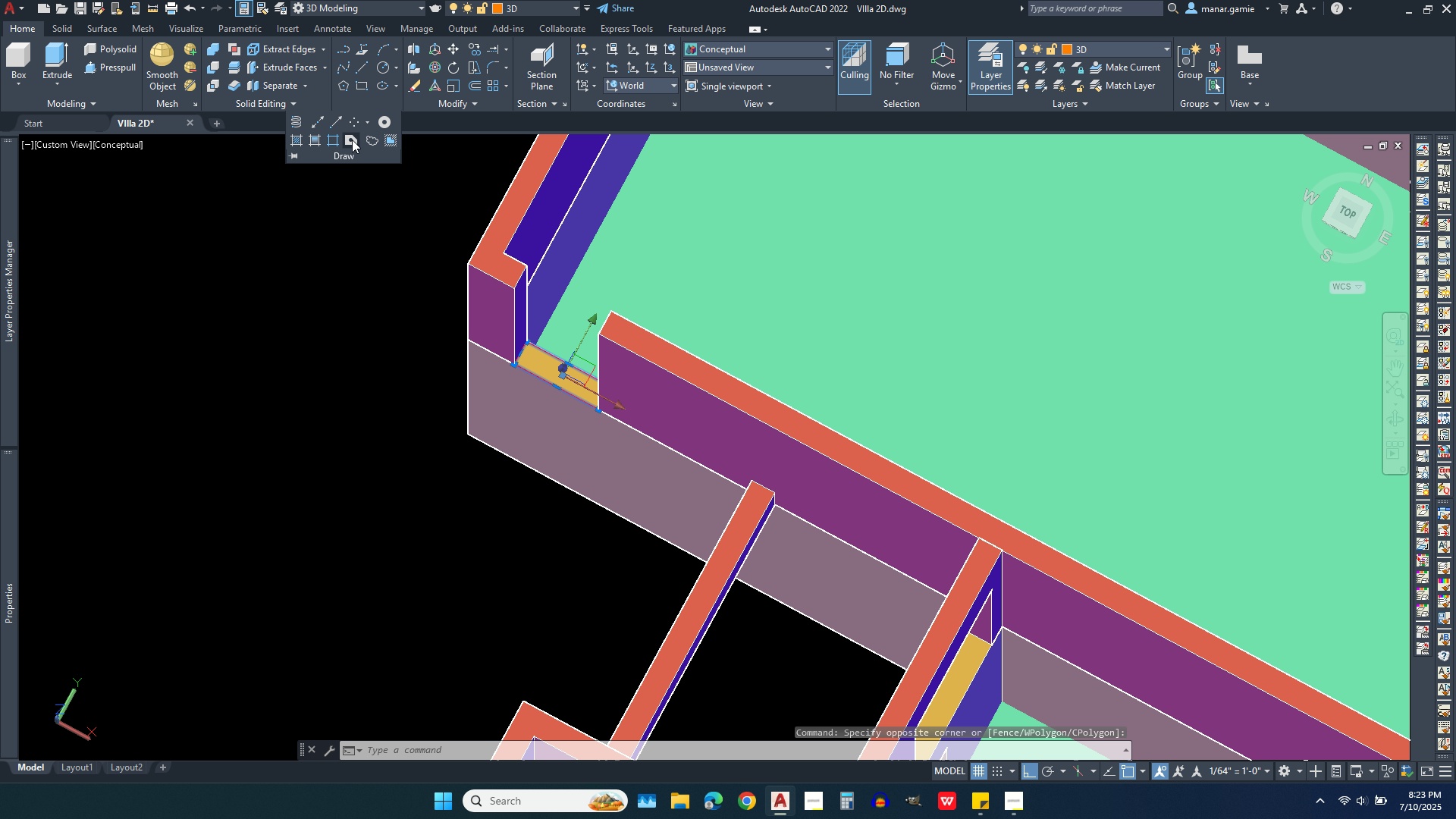 
left_click([352, 140])
 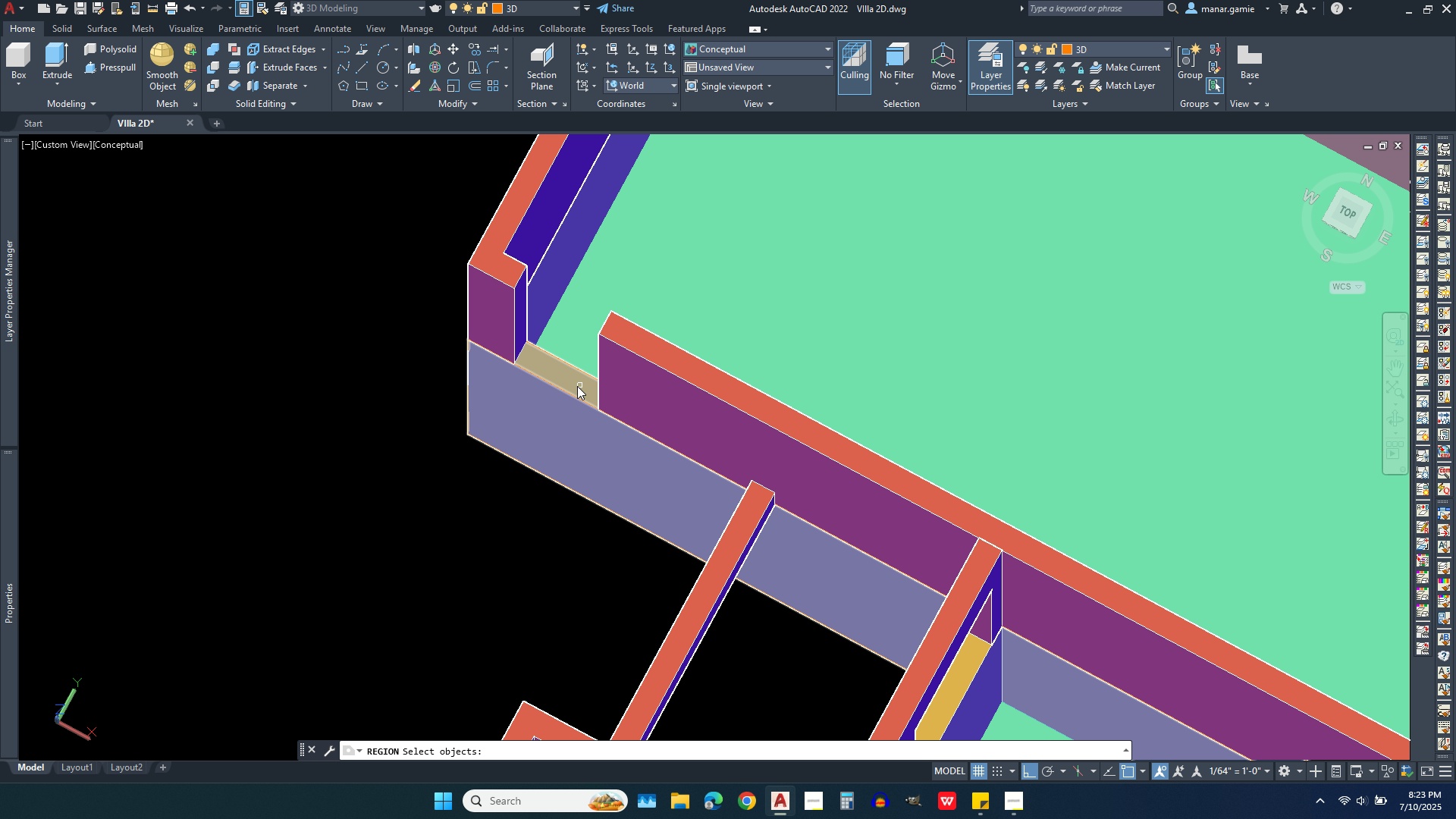 
left_click([577, 386])
 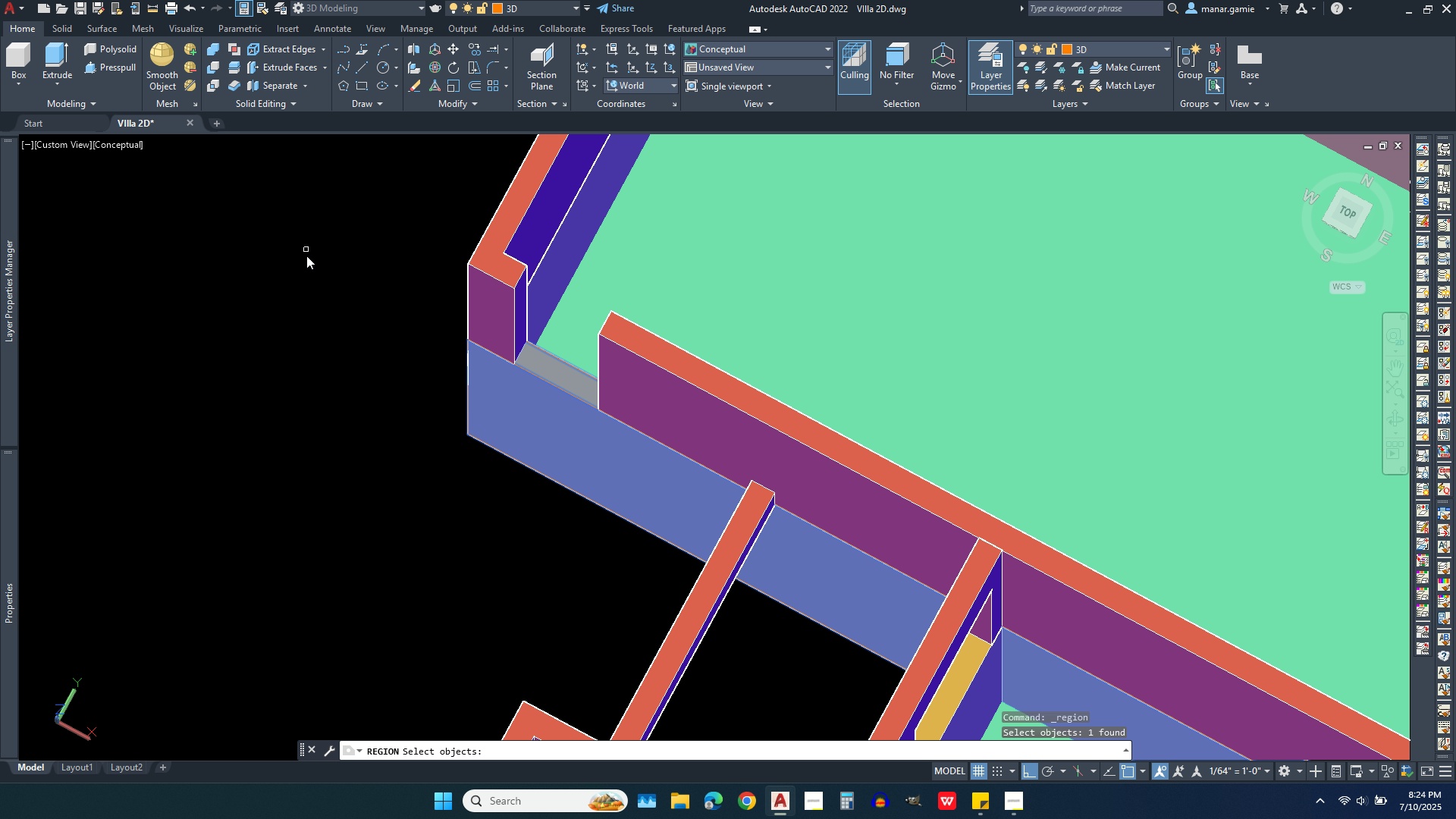 
key(Escape)